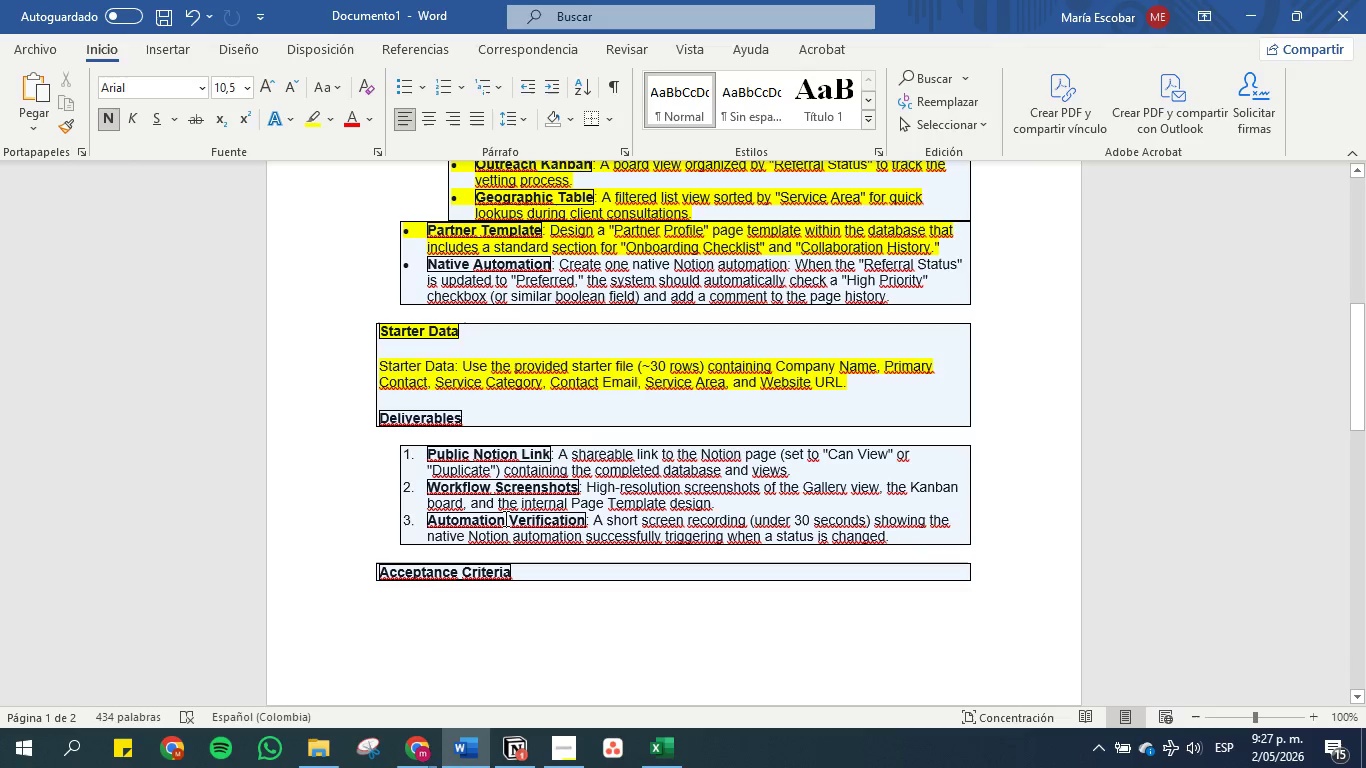 
wait(17.83)
 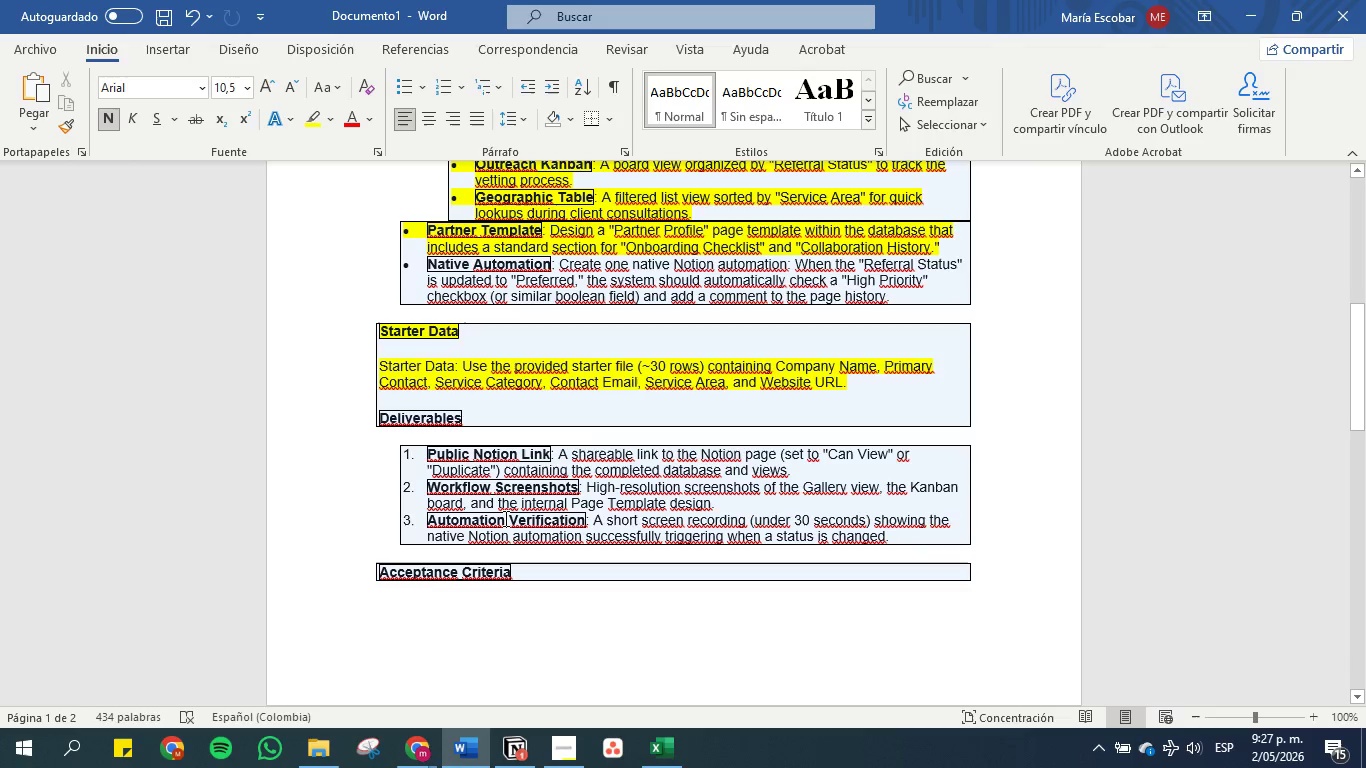 
left_click([522, 739])
 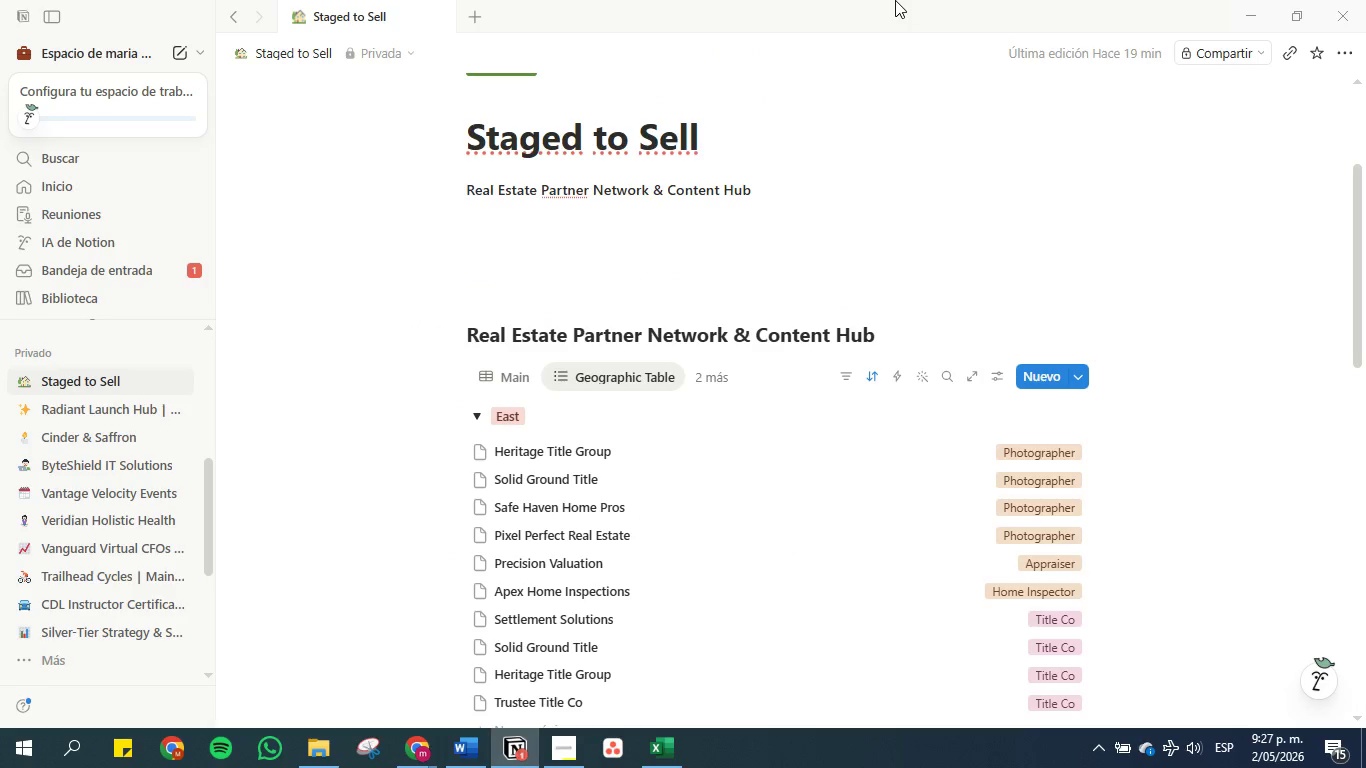 
scroll: coordinate [909, 223], scroll_direction: up, amount: 11.0
 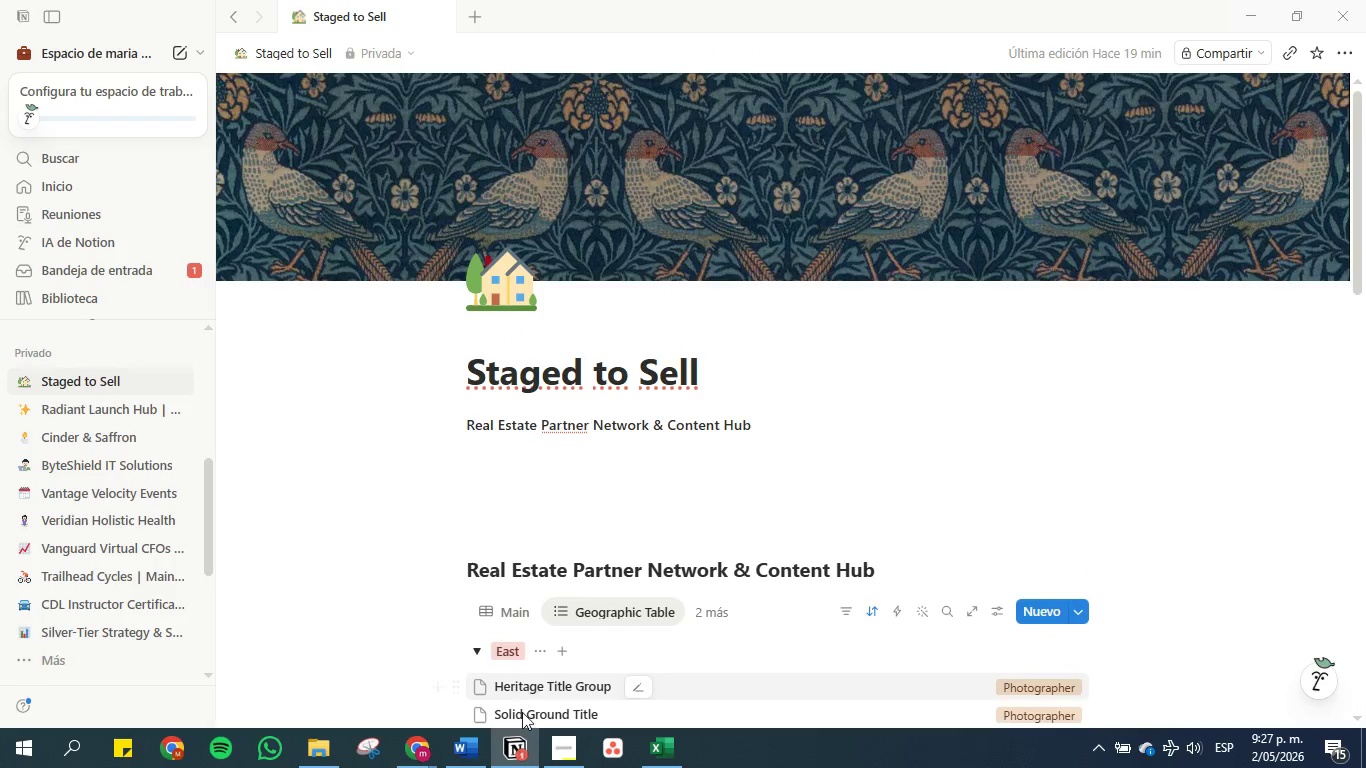 
scroll: coordinate [537, 591], scroll_direction: down, amount: 1.0
 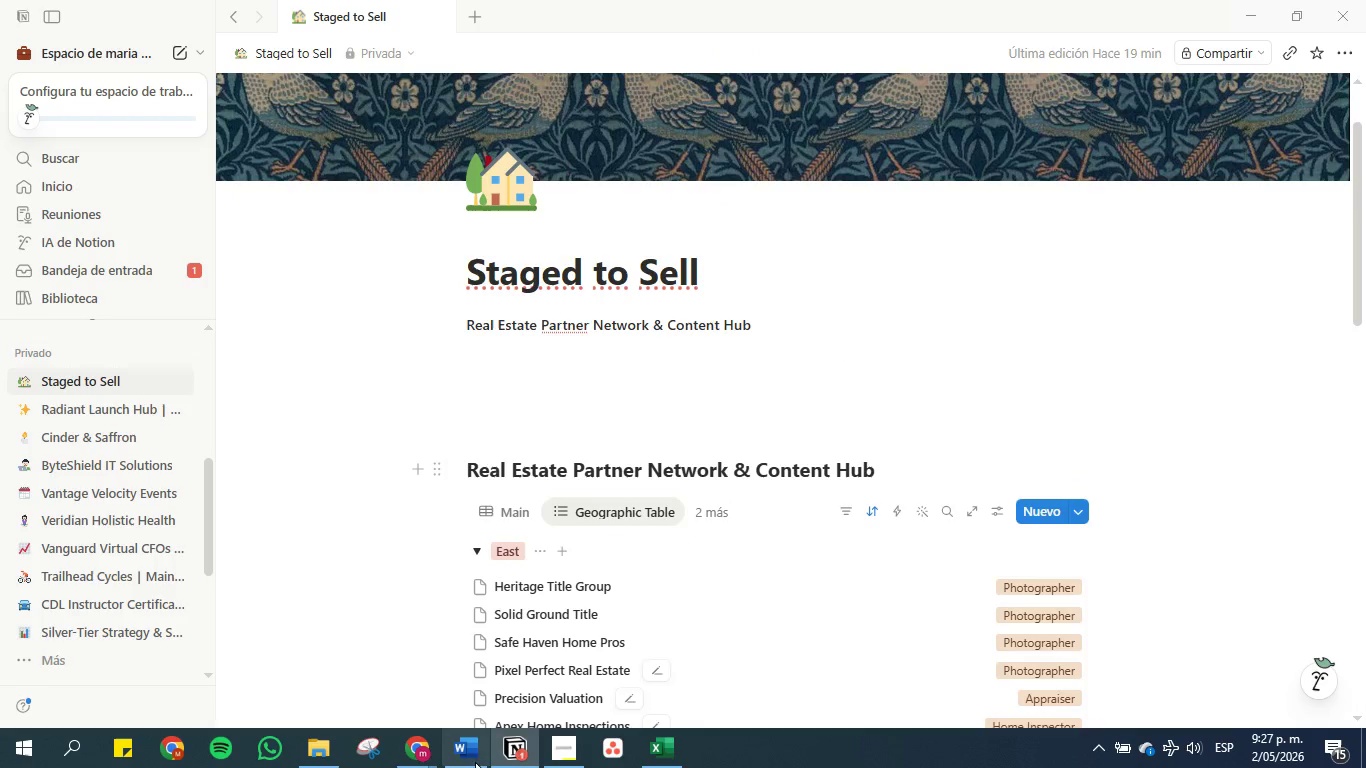 
left_click([471, 752])
 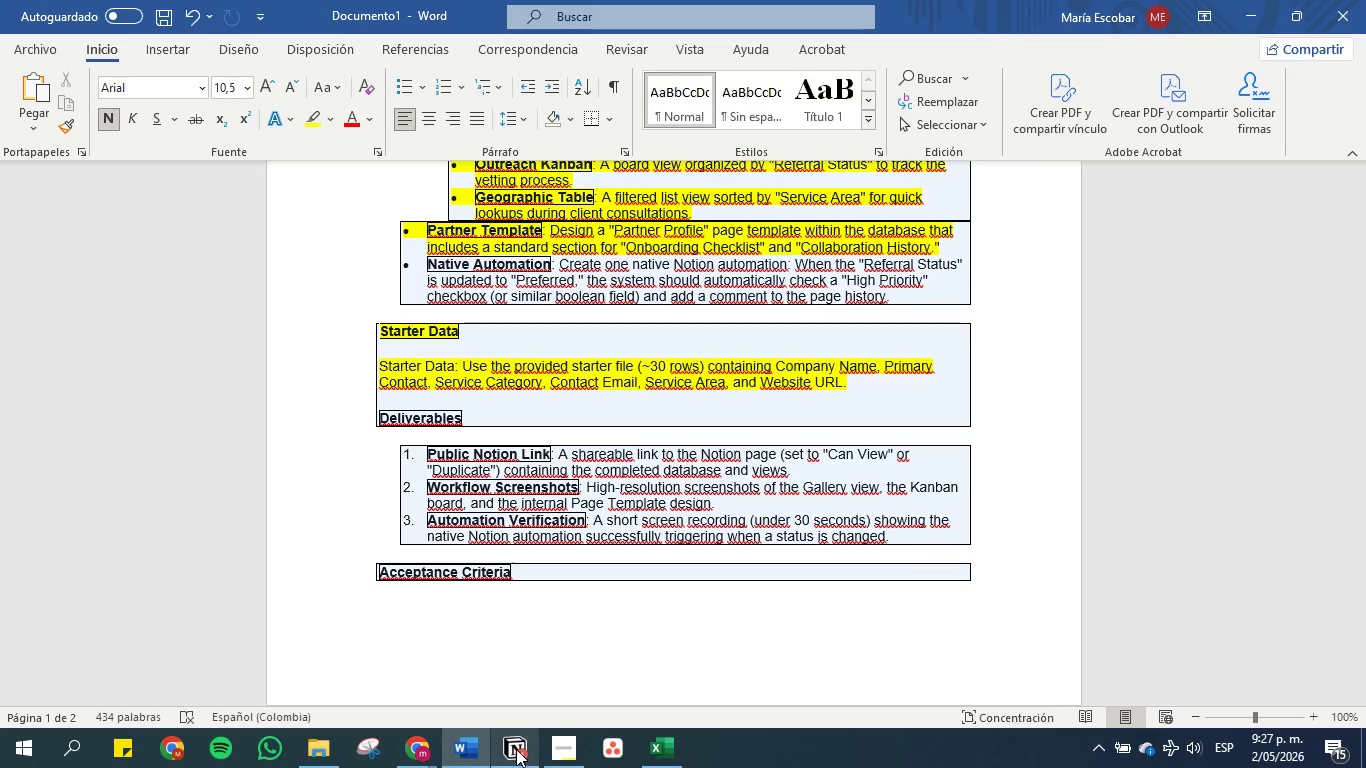 
left_click([577, 749])